 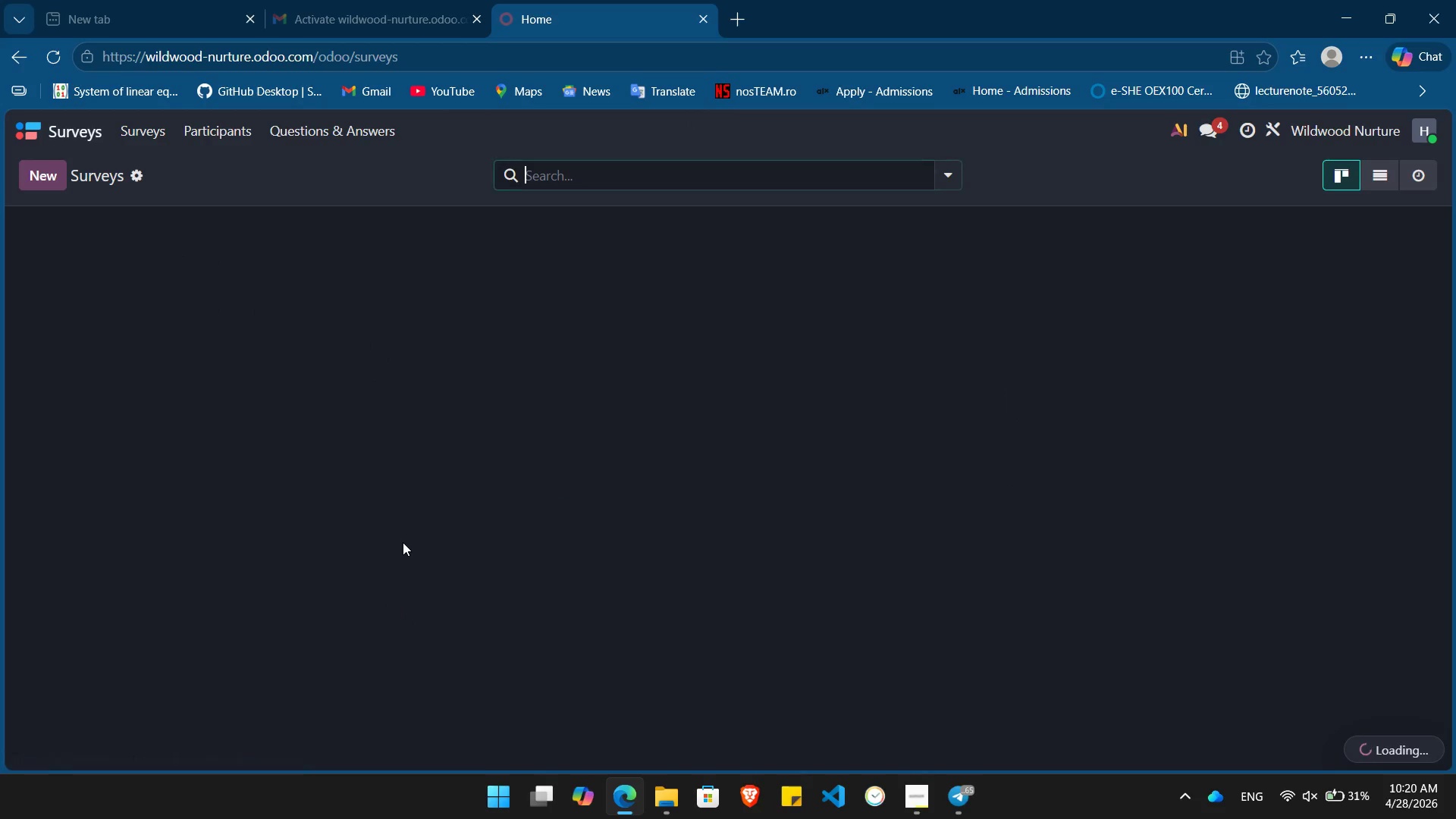 
left_click([322, 513])
 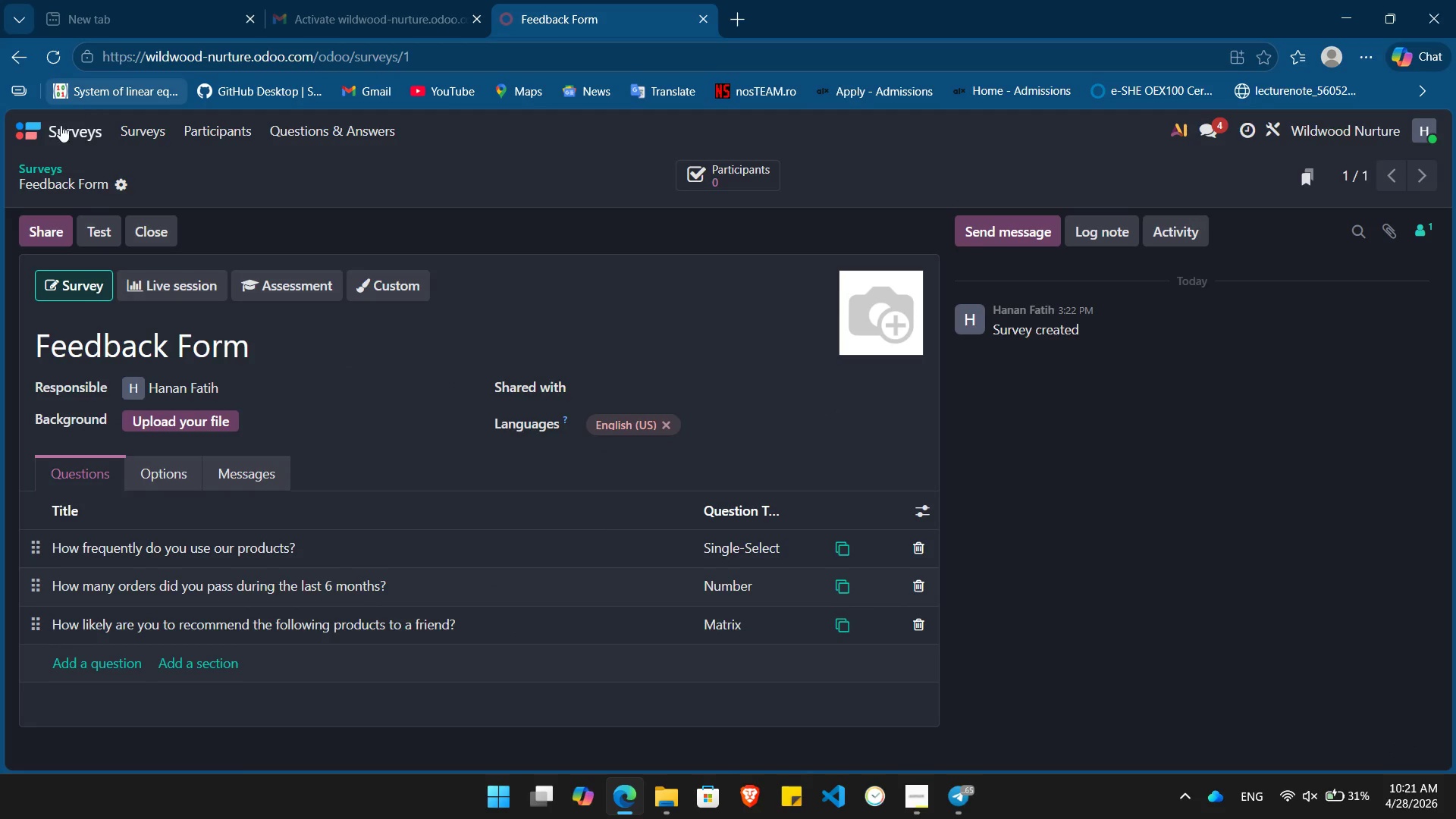 
left_click([14, 64])
 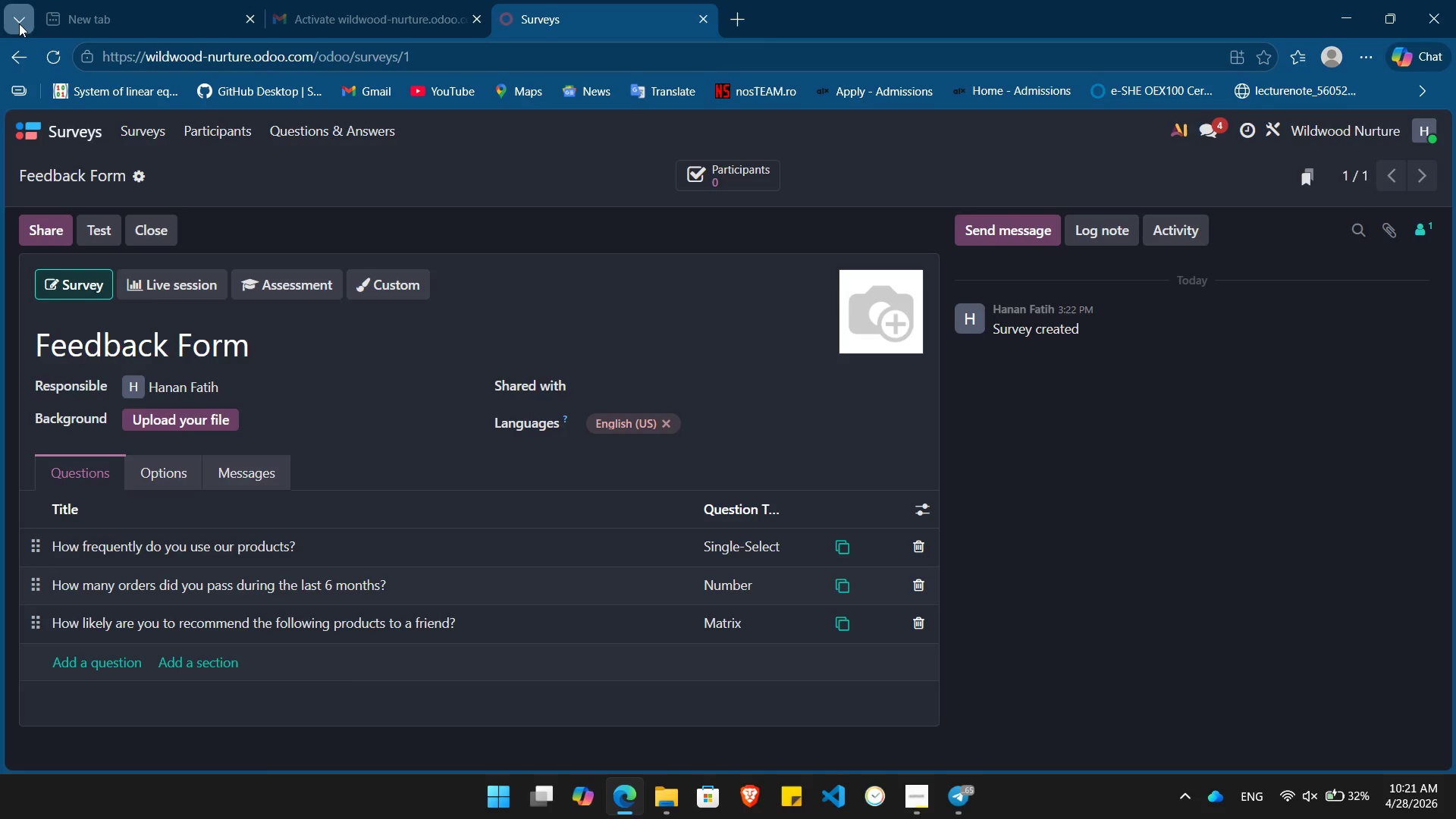 
left_click([17, 55])
 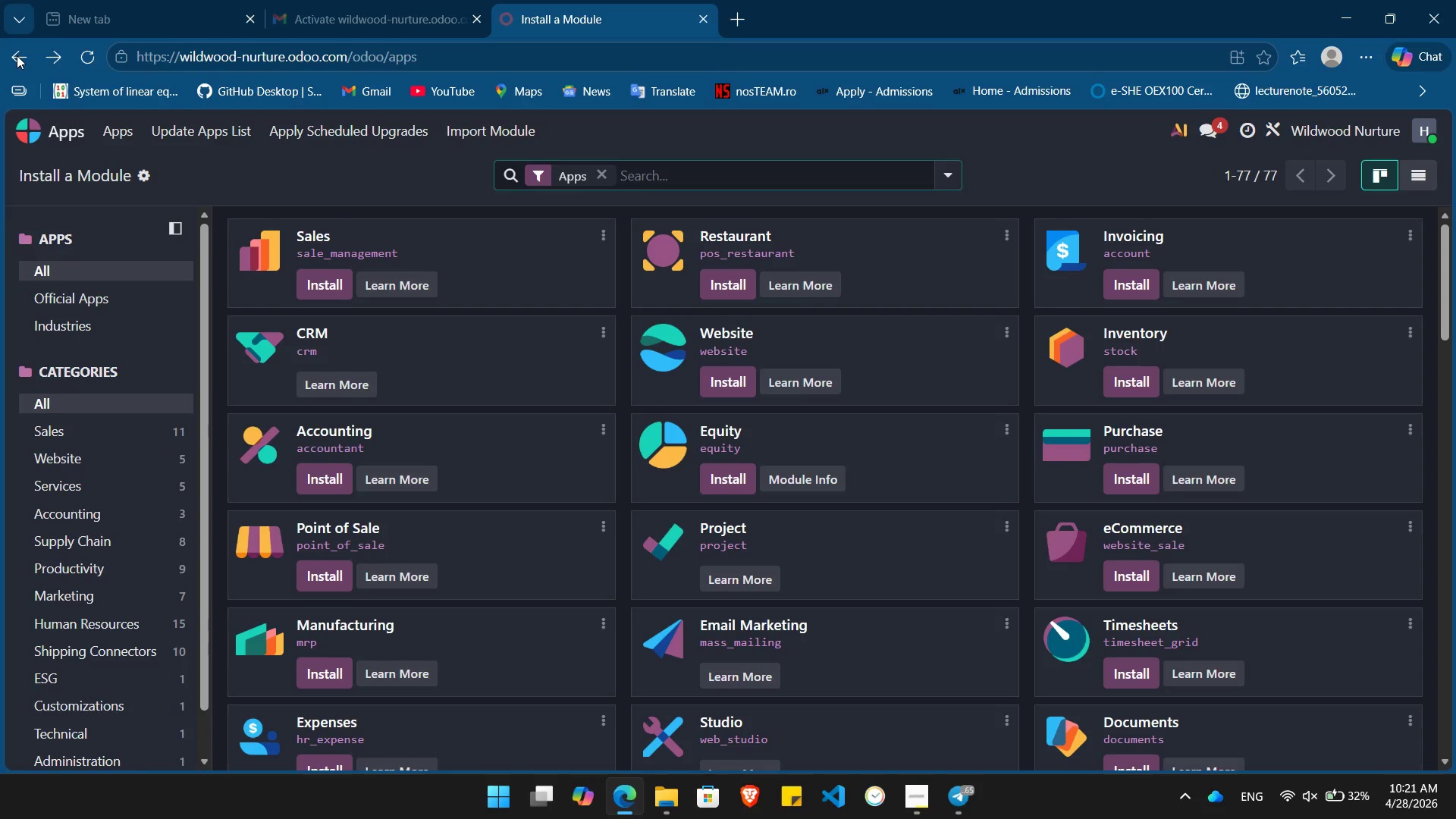 
wait(29.12)
 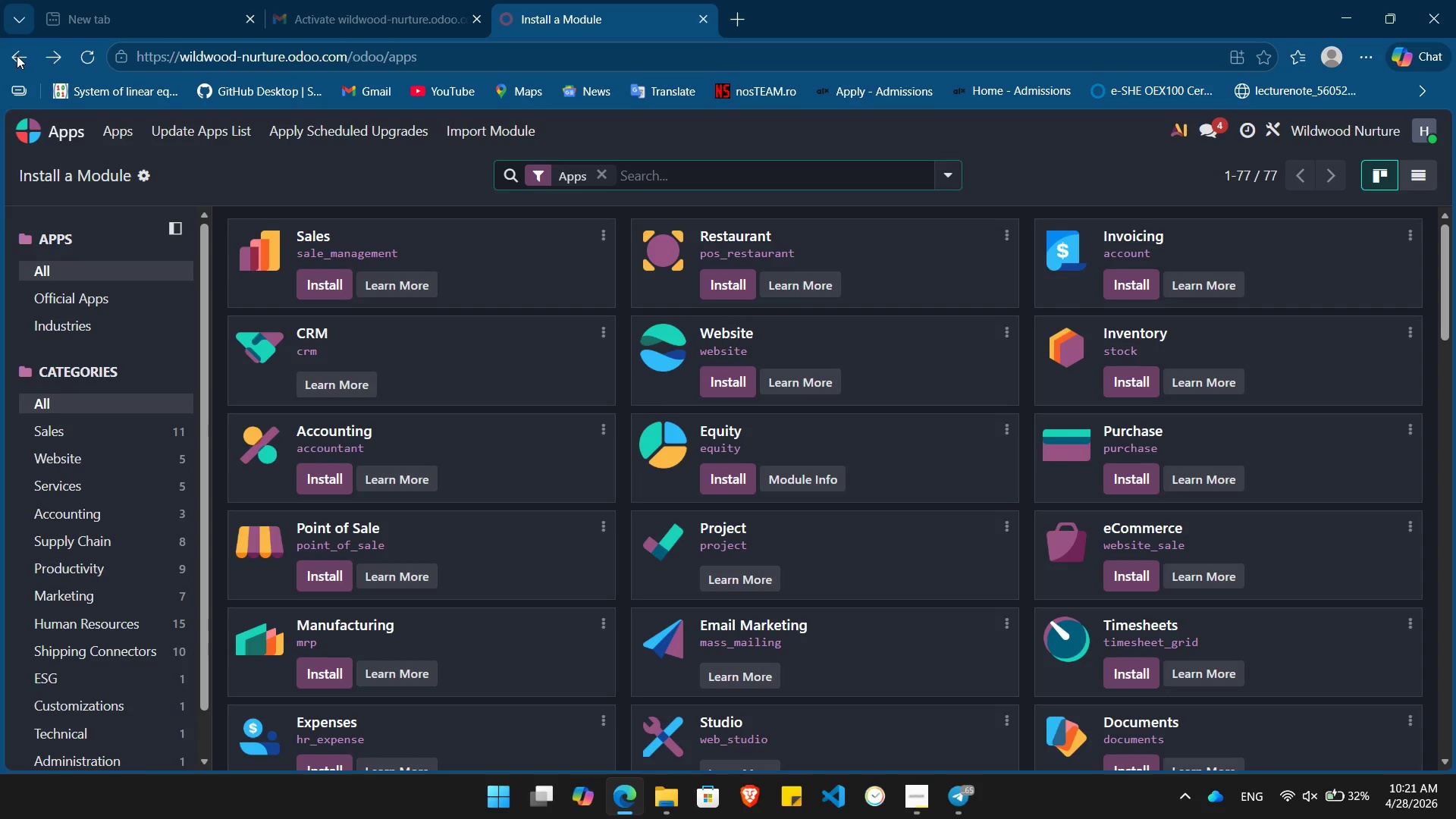 
left_click([59, 127])
 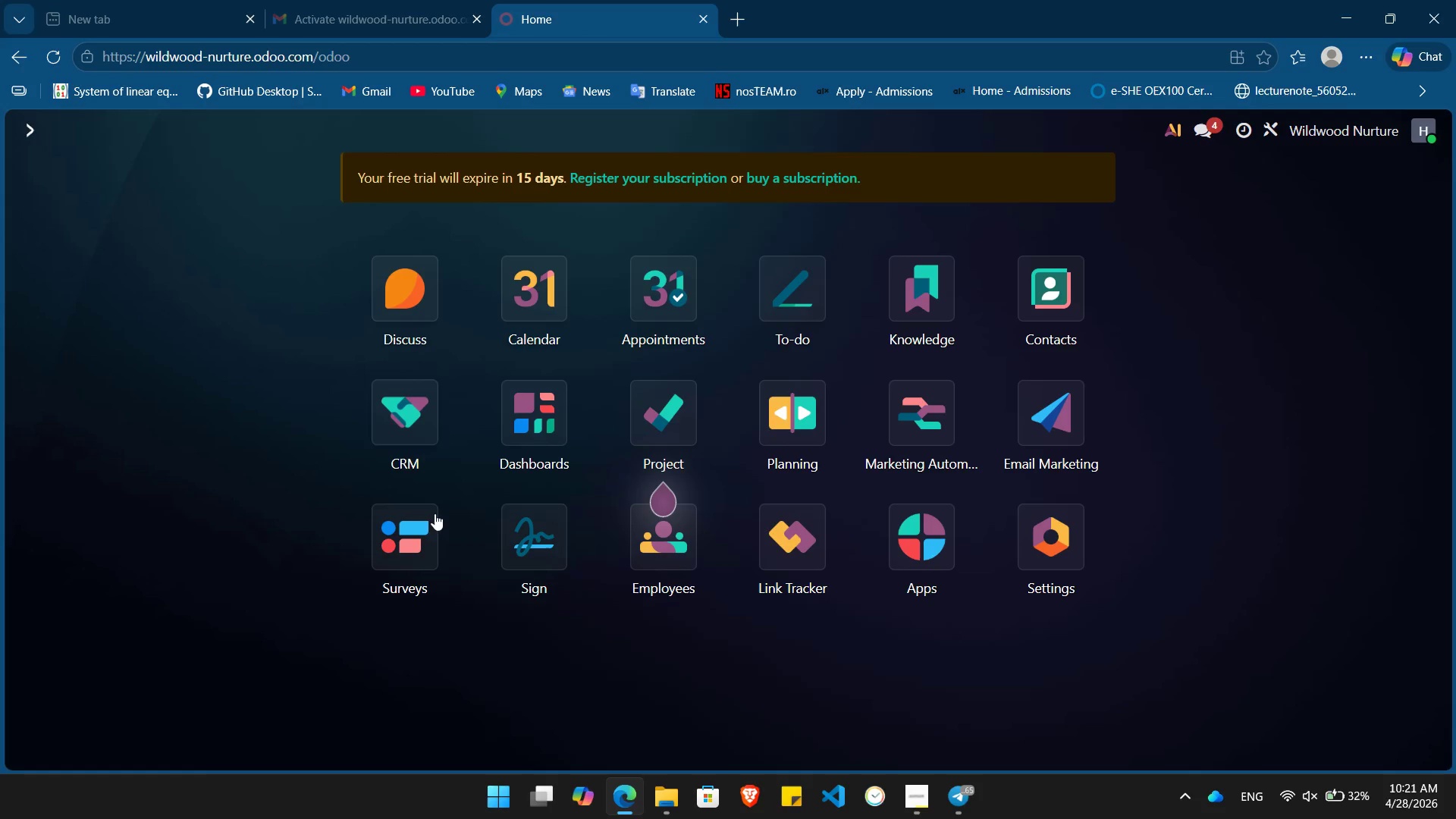 
left_click([395, 541])
 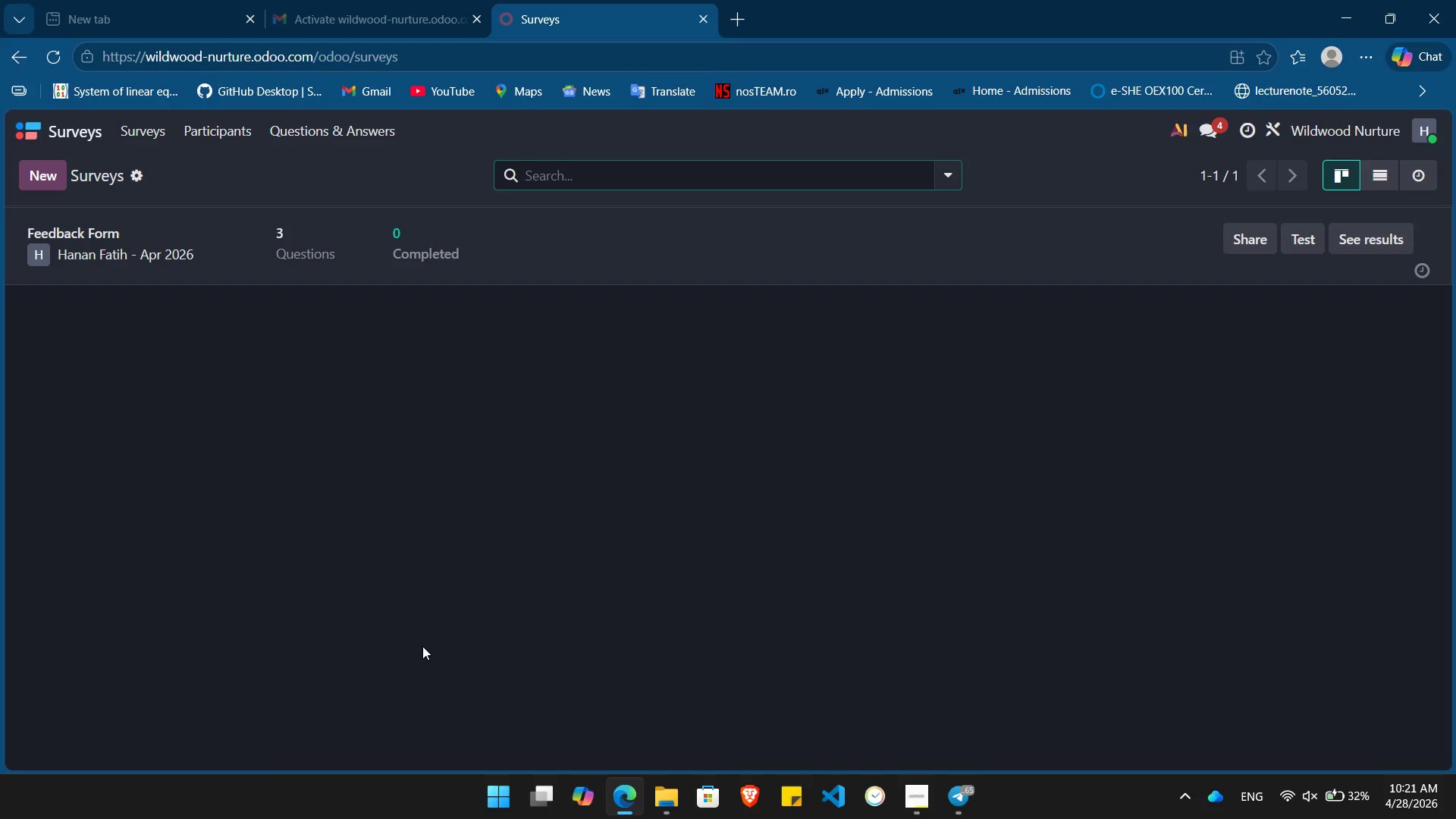 
wait(11.56)
 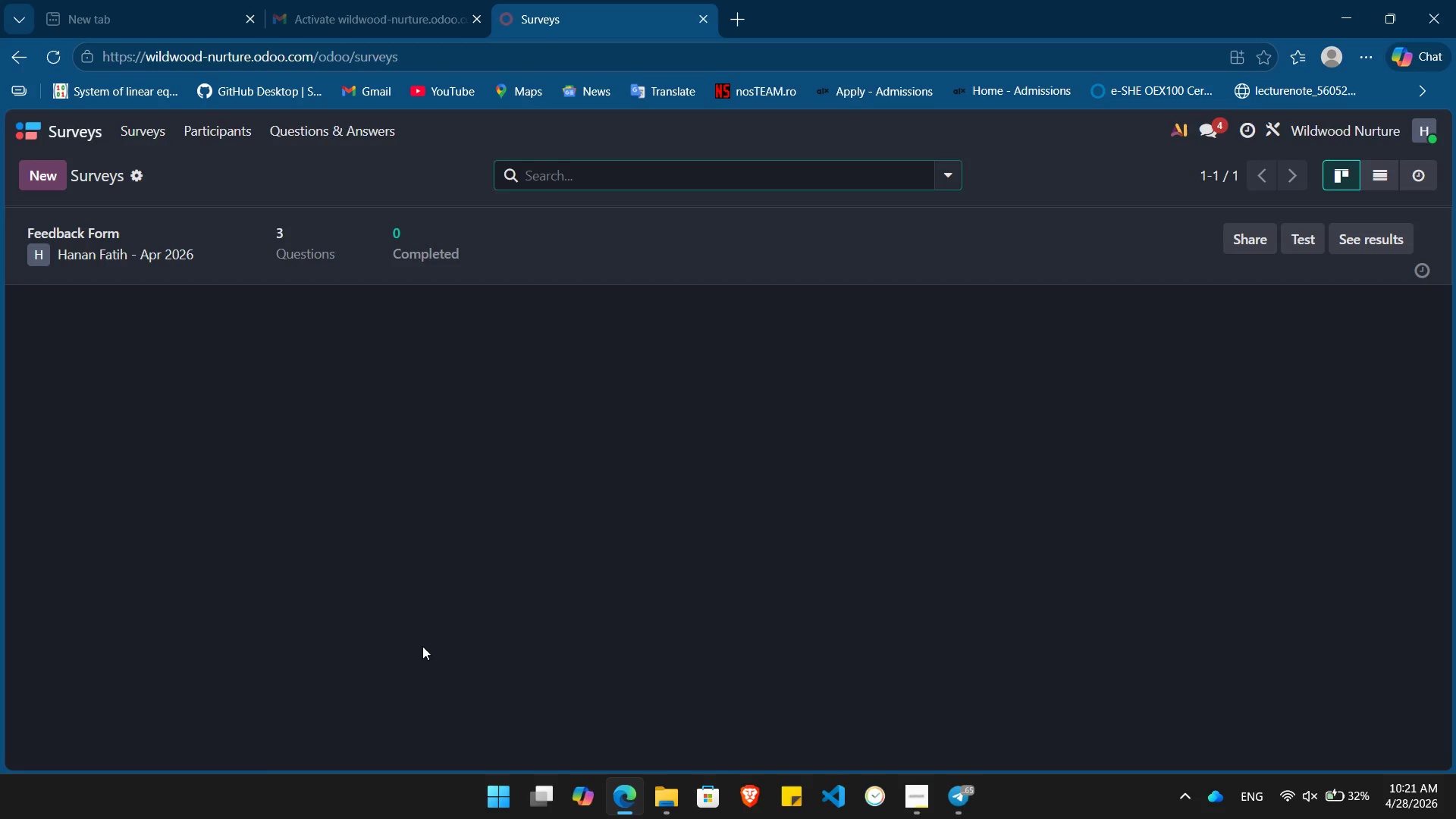 
left_click([1437, 224])
 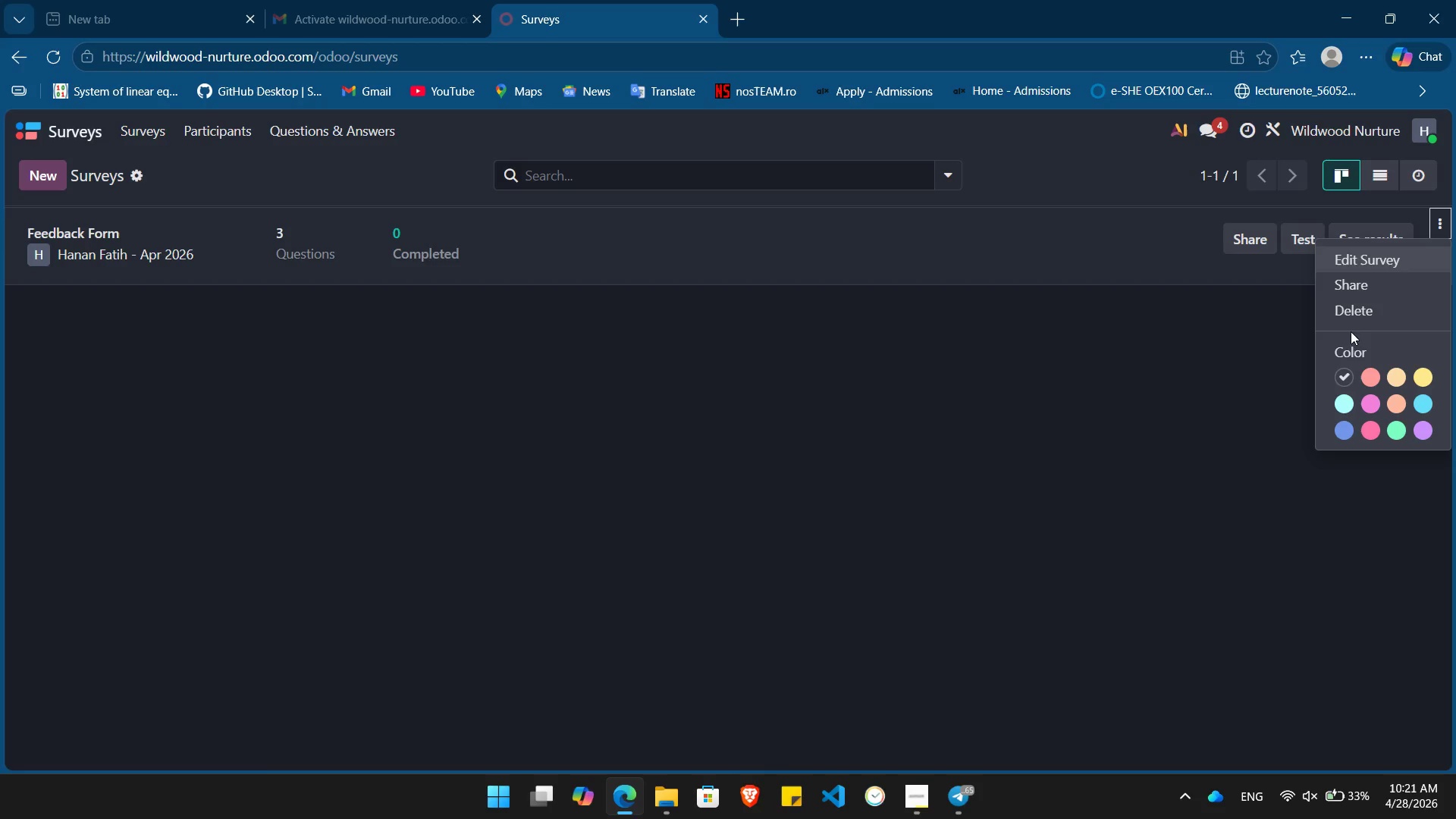 
left_click([1363, 306])
 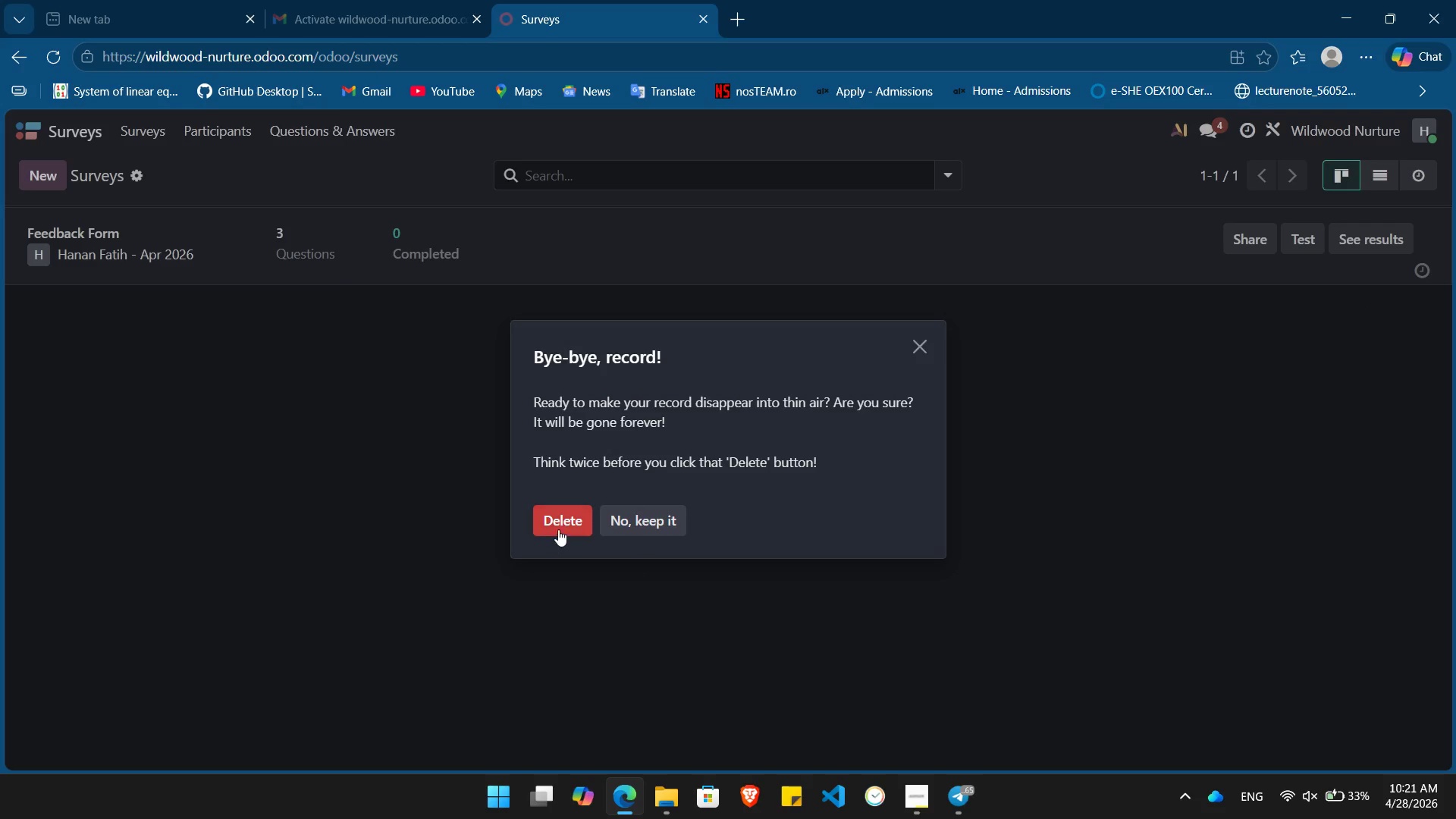 
left_click([558, 519])
 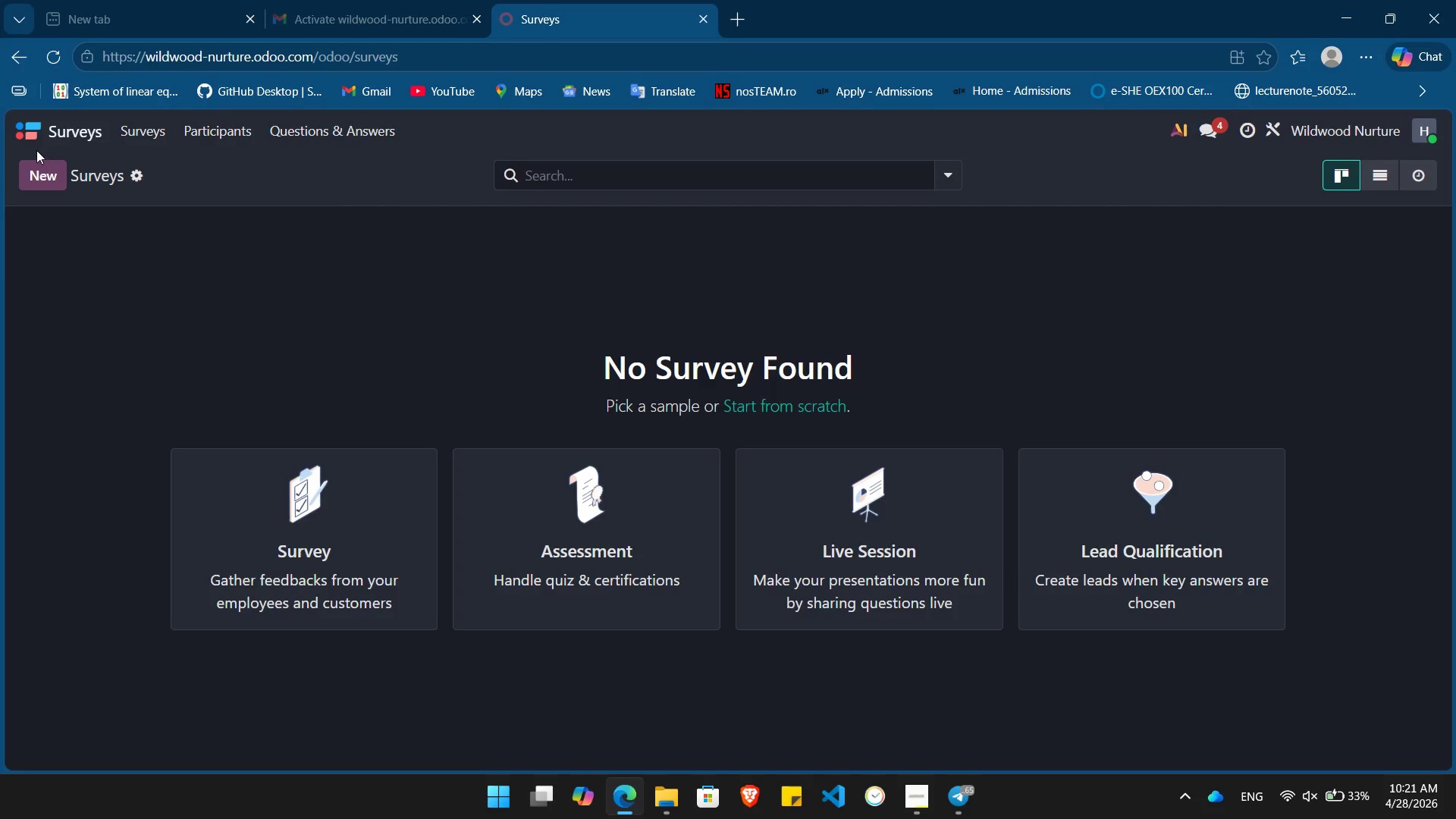 
left_click([34, 171])
 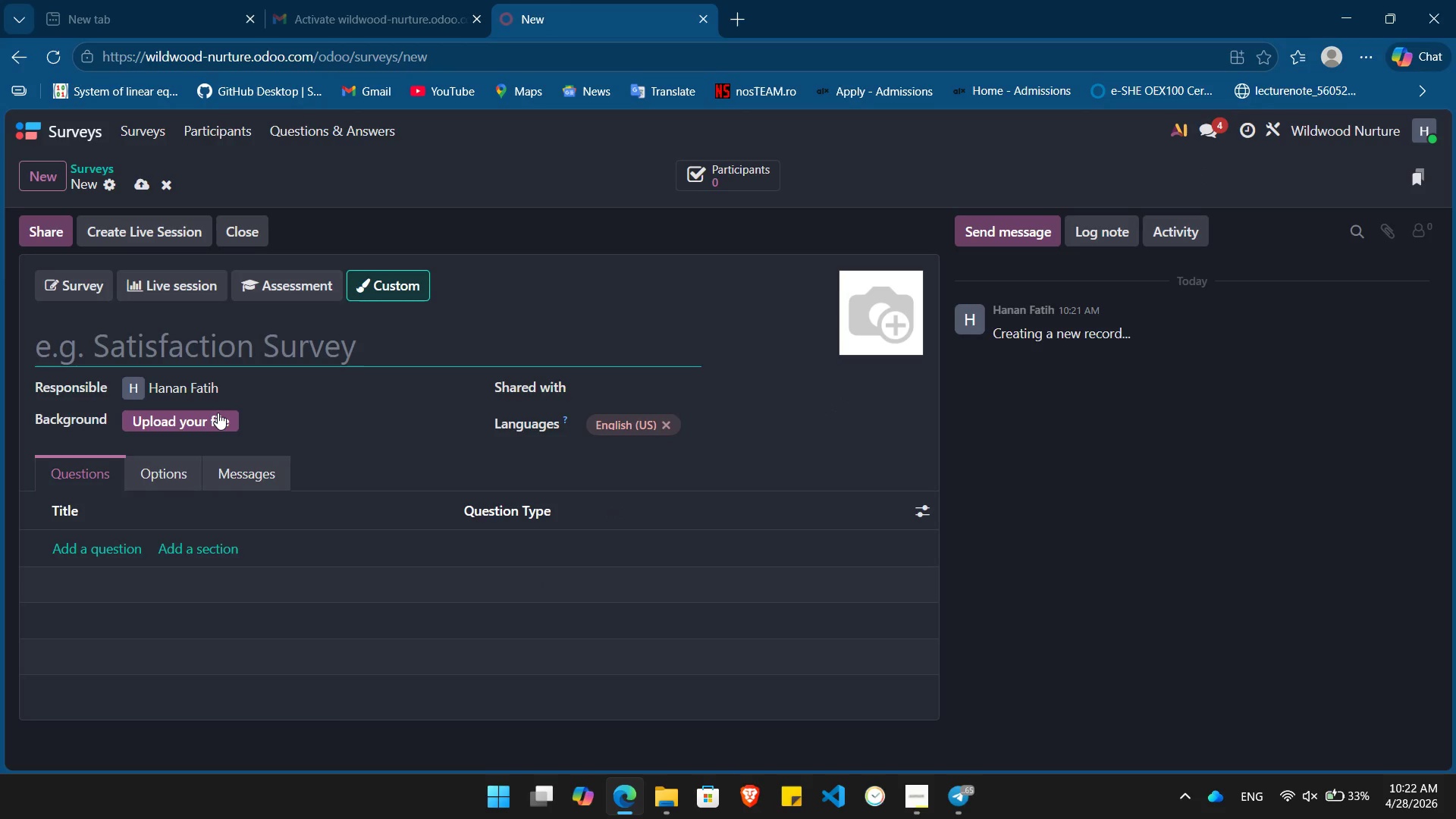 
key(Alt+Tab)